 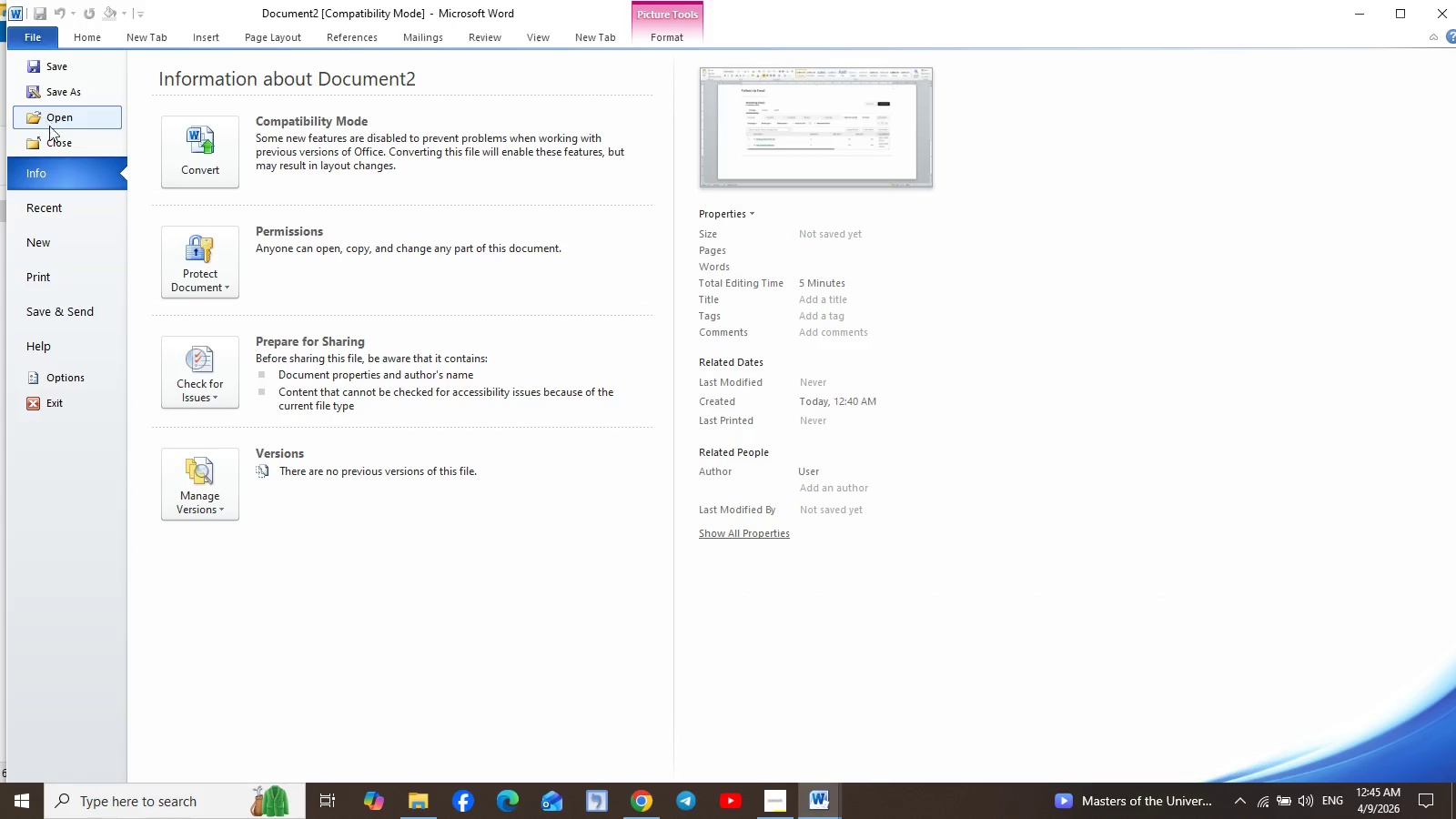 
left_click([70, 86])
 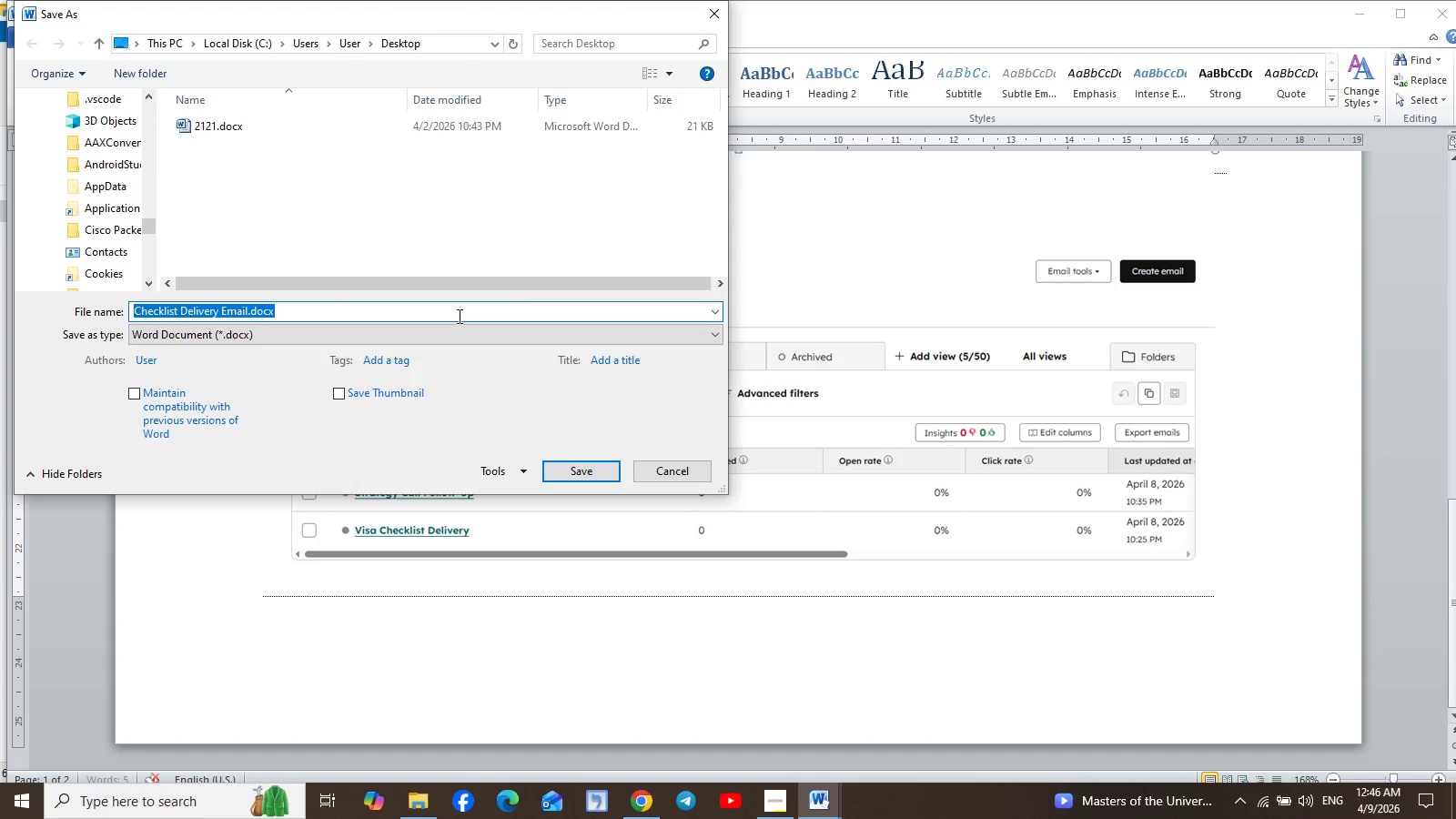 
type(Form Fields)
 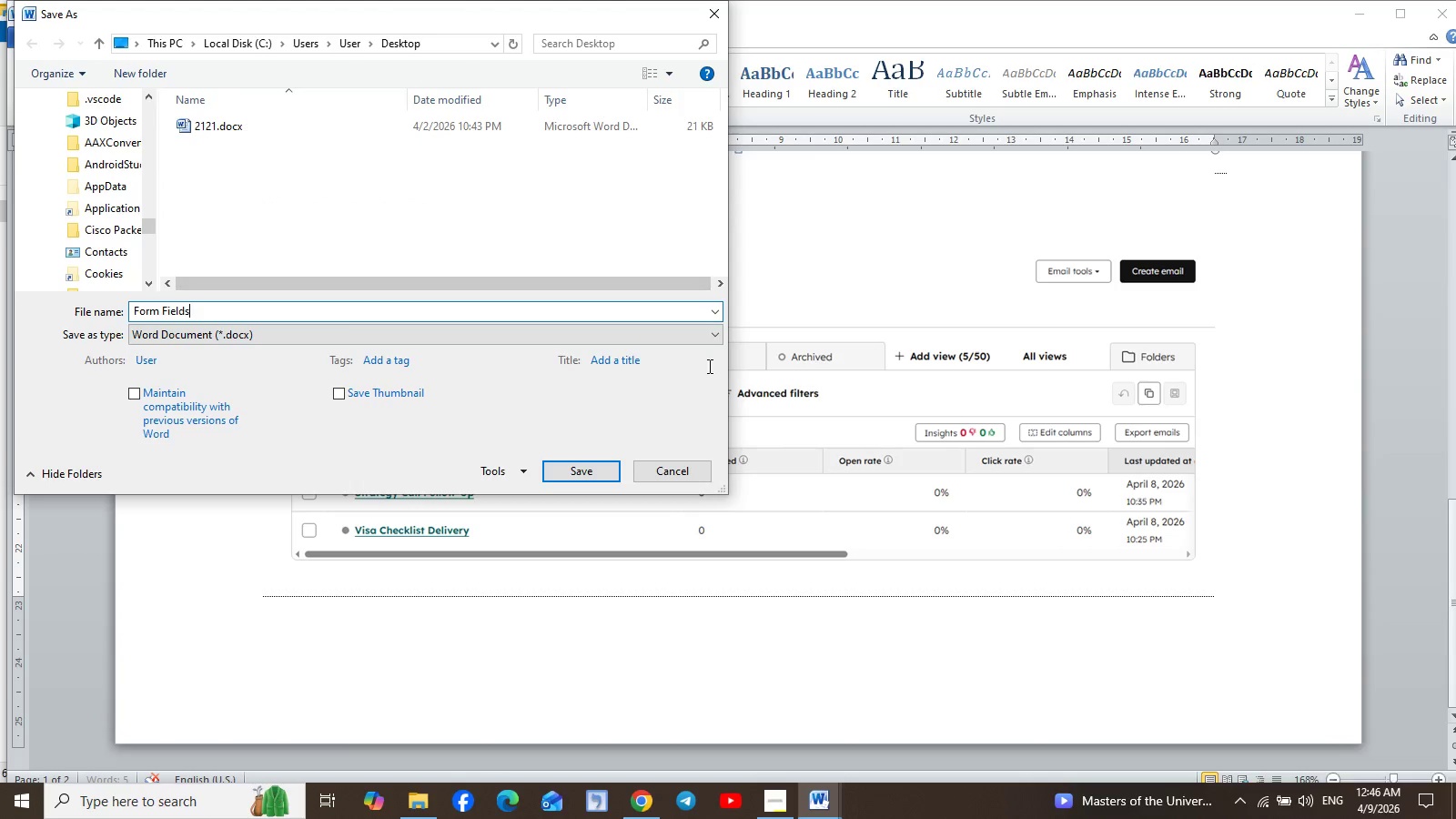 
left_click([718, 335])
 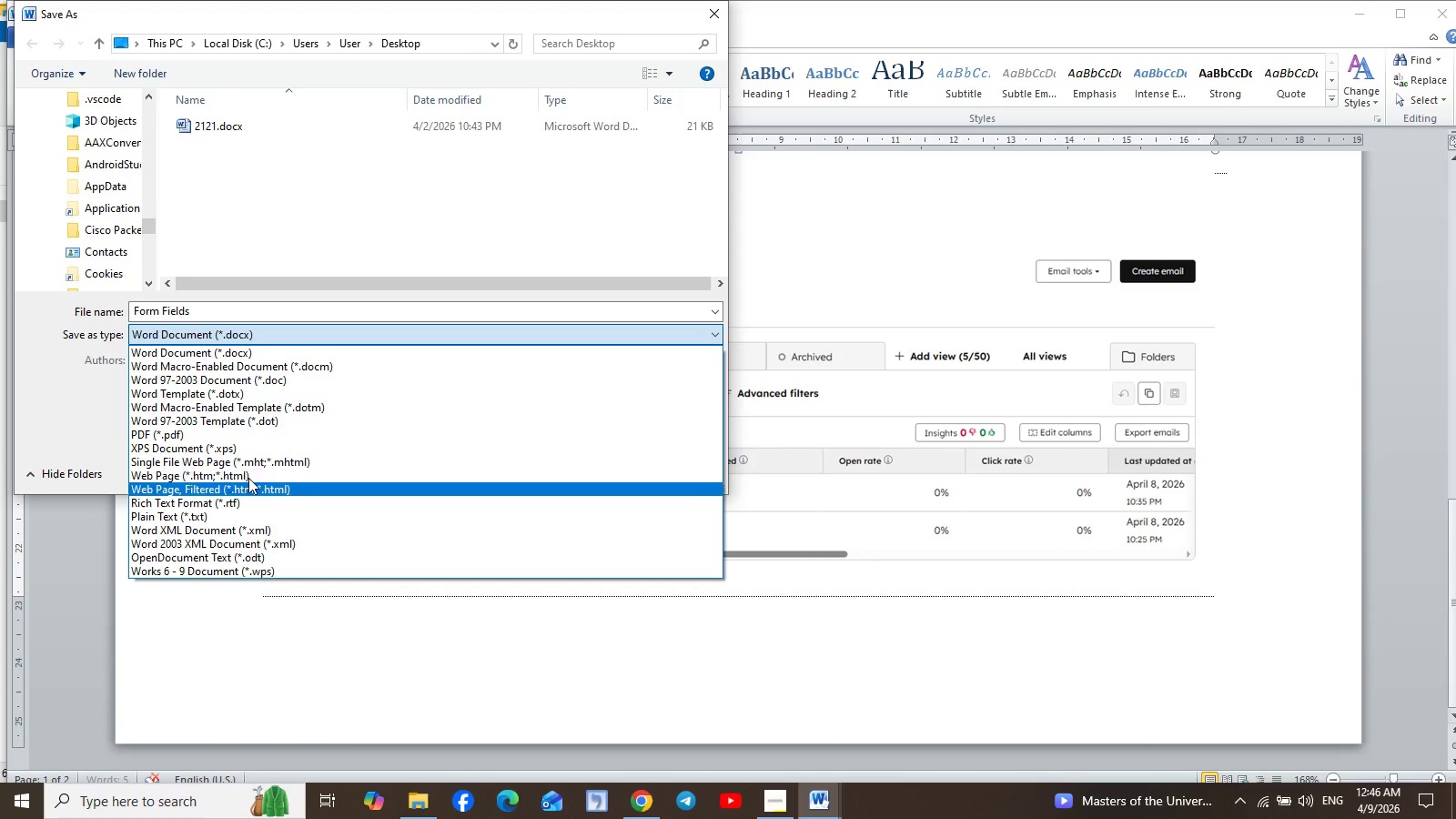 
left_click([216, 436])
 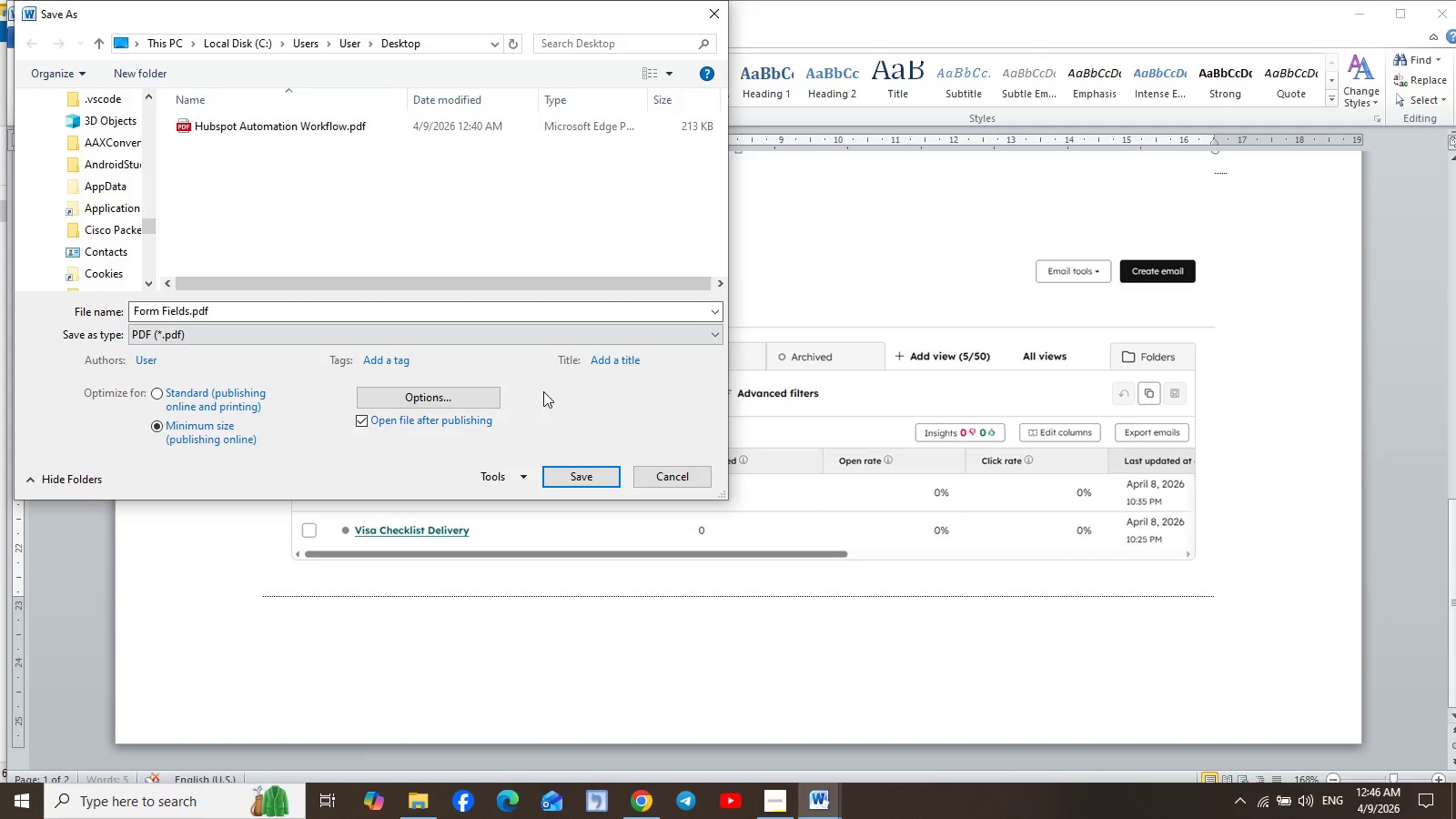 
left_click([577, 474])
 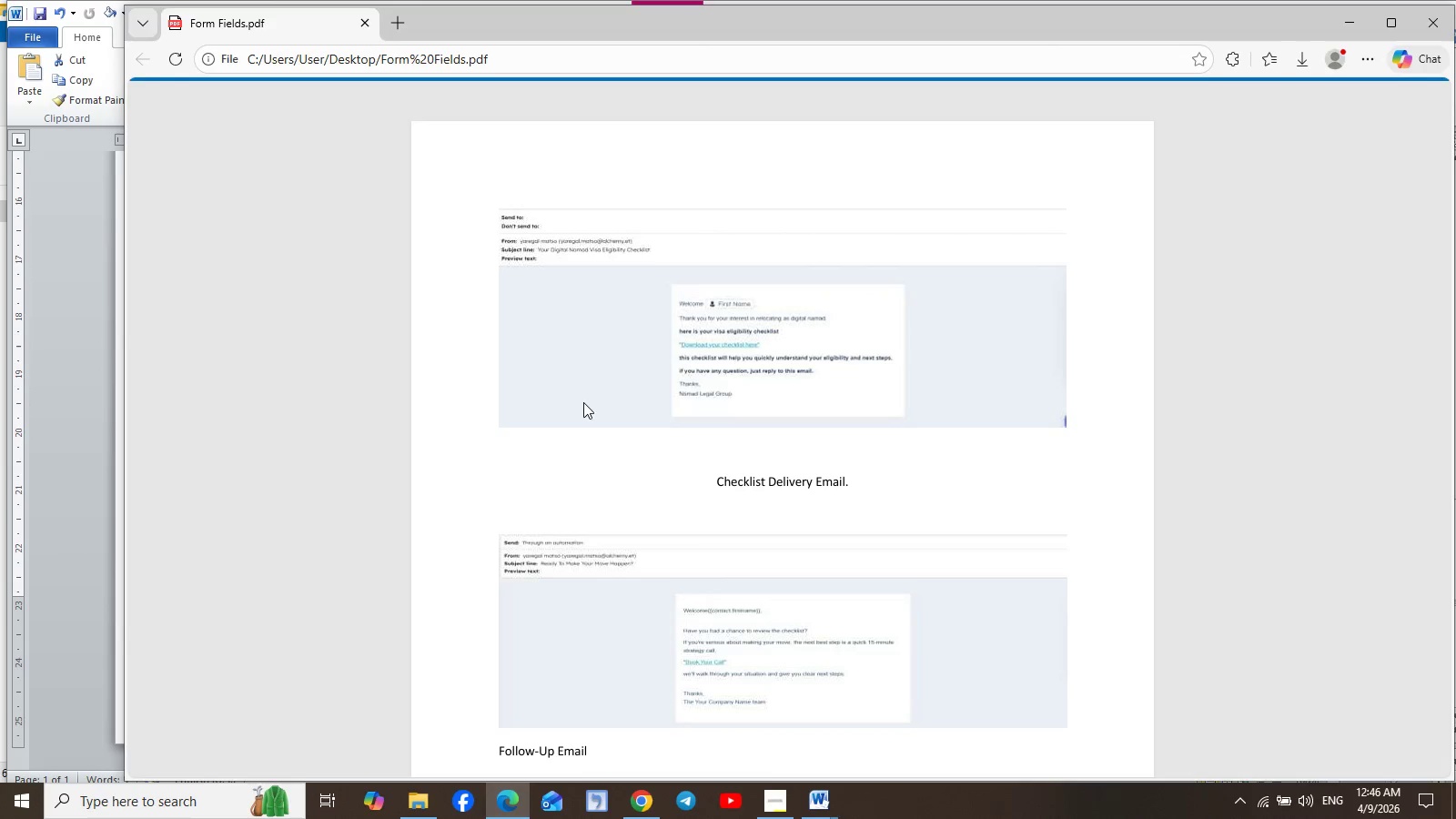 
scroll: coordinate [749, 380], scroll_direction: down, amount: 2.0
 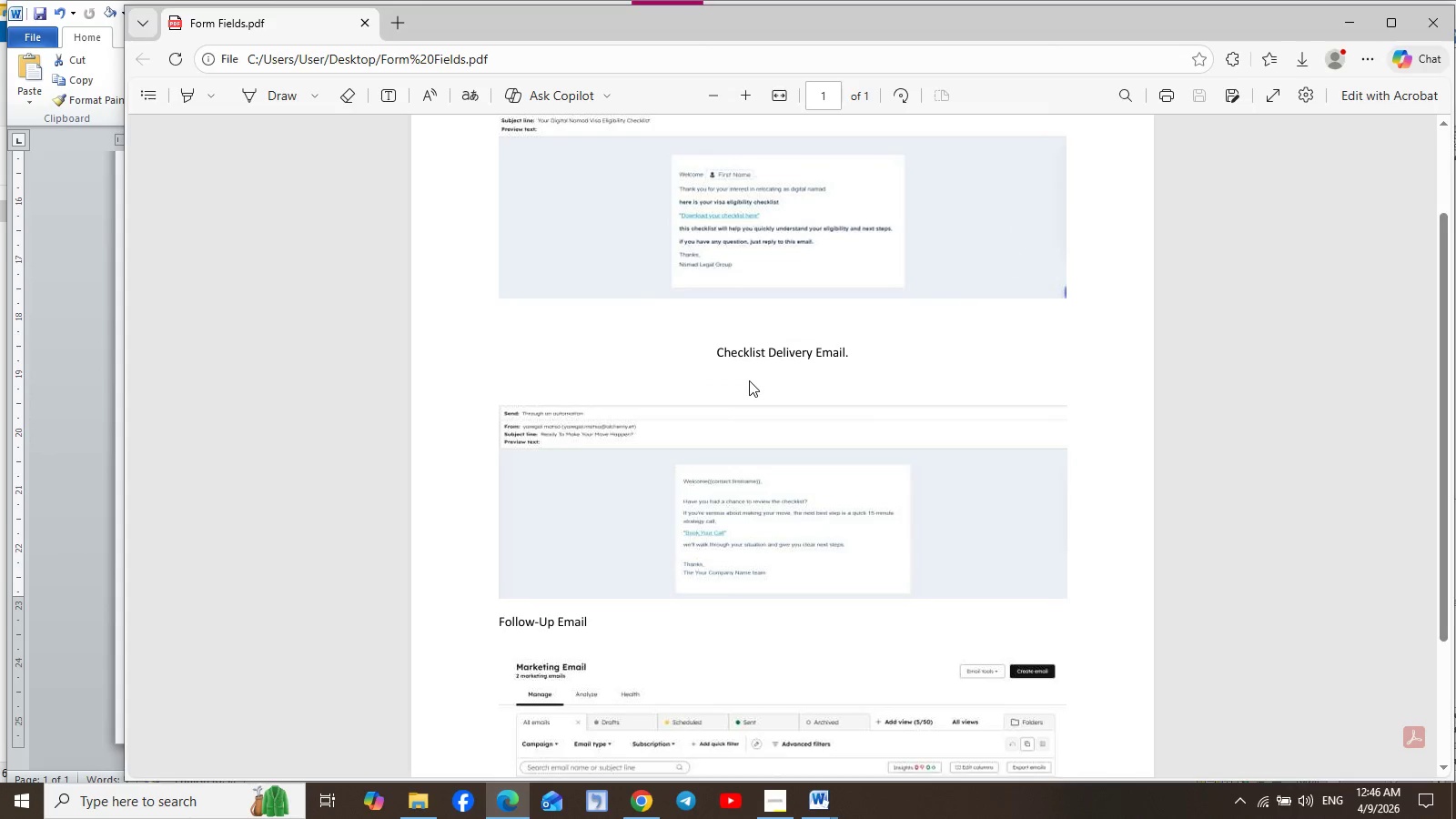 
scroll: coordinate [749, 380], scroll_direction: up, amount: 5.0
 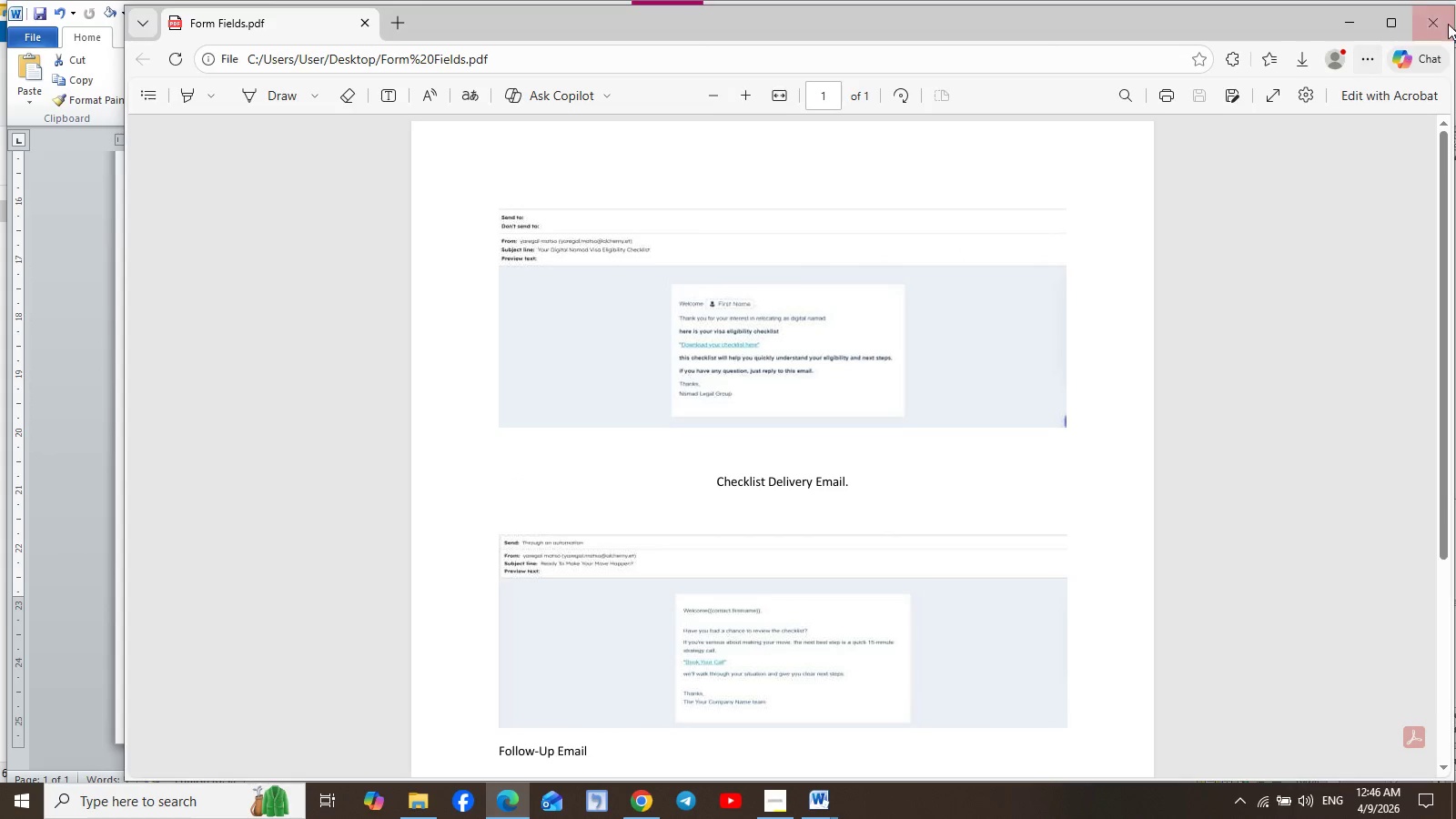 
left_click([1445, 21])
 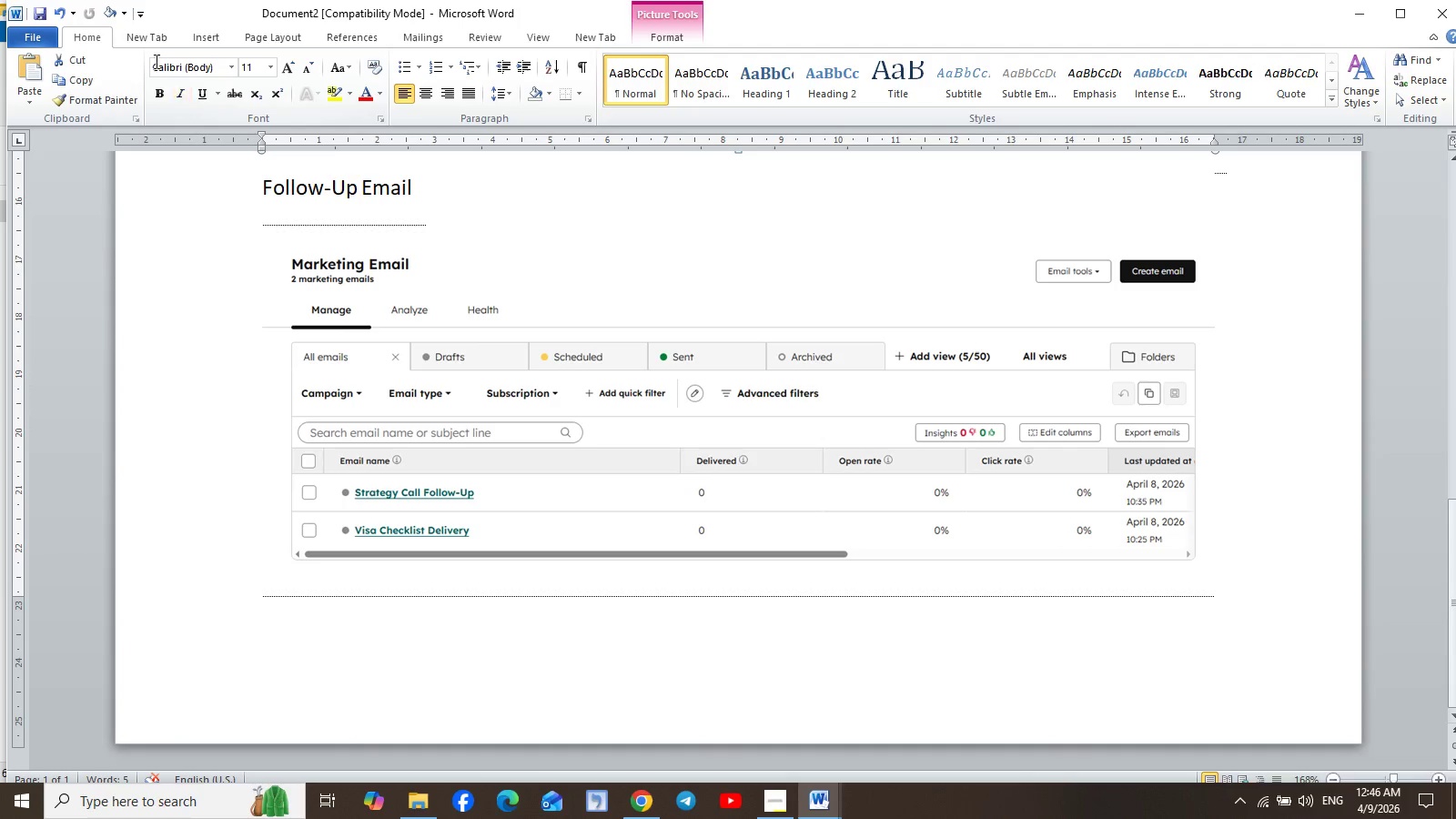 
left_click([25, 32])
 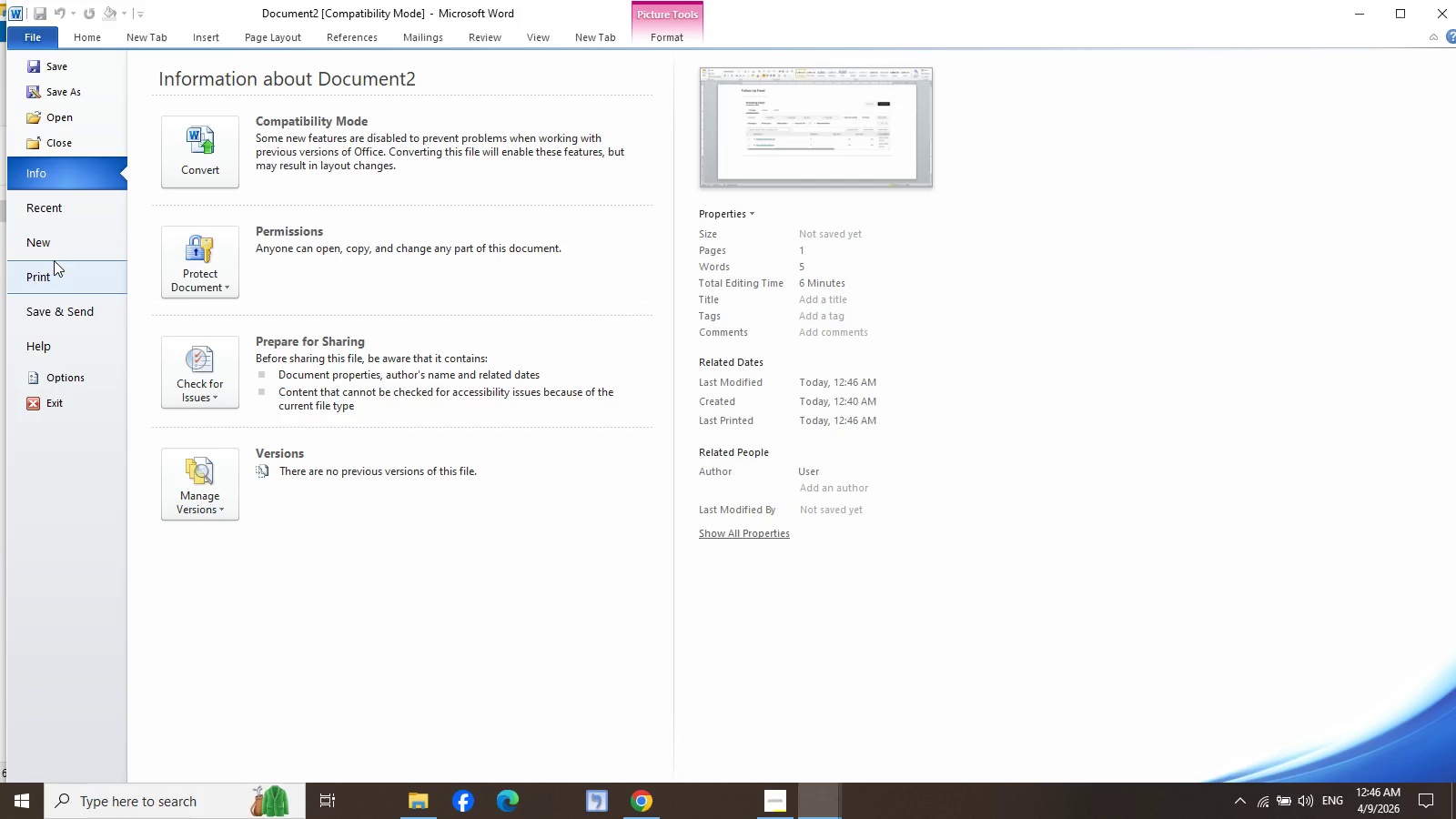 
left_click([53, 256])
 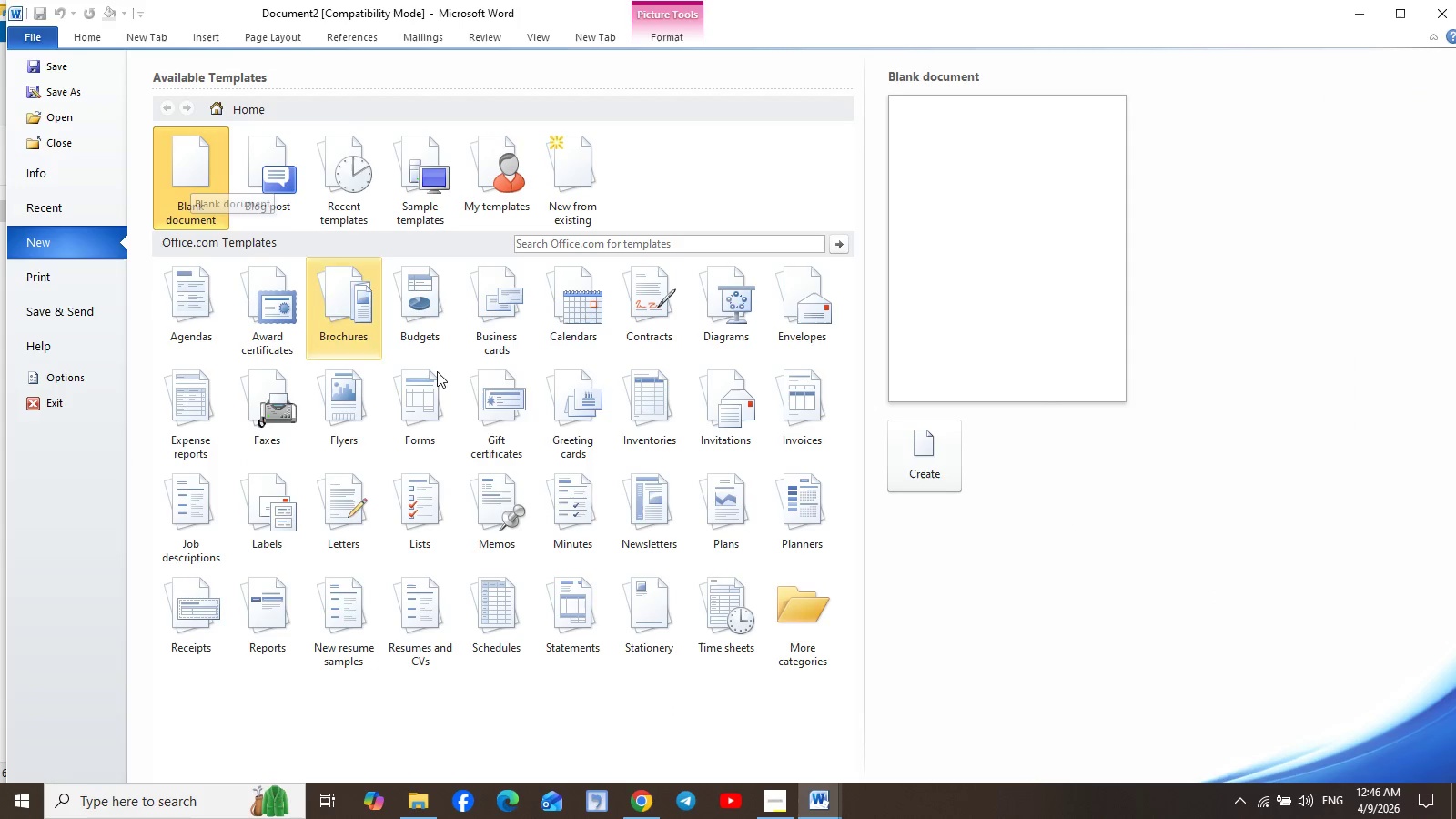 
left_click([776, 790])